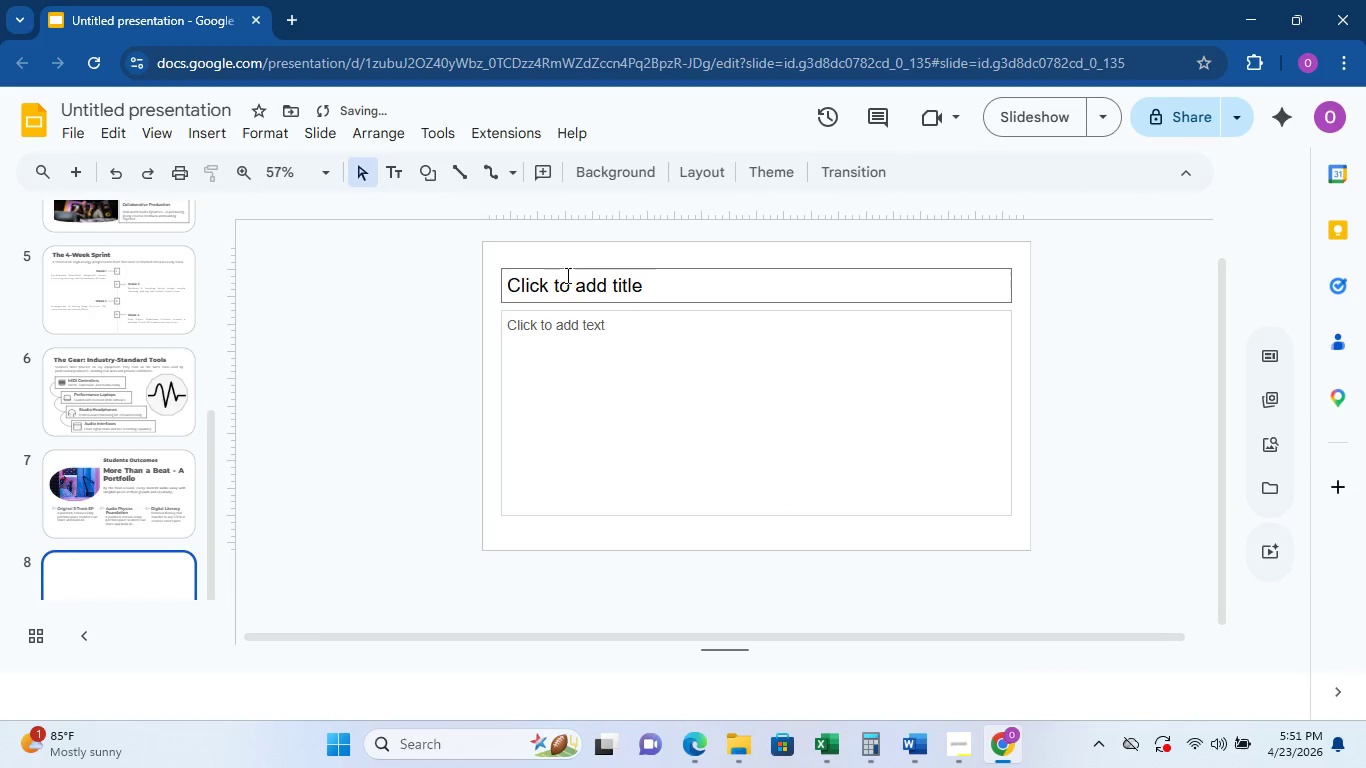 
left_click([568, 273])
 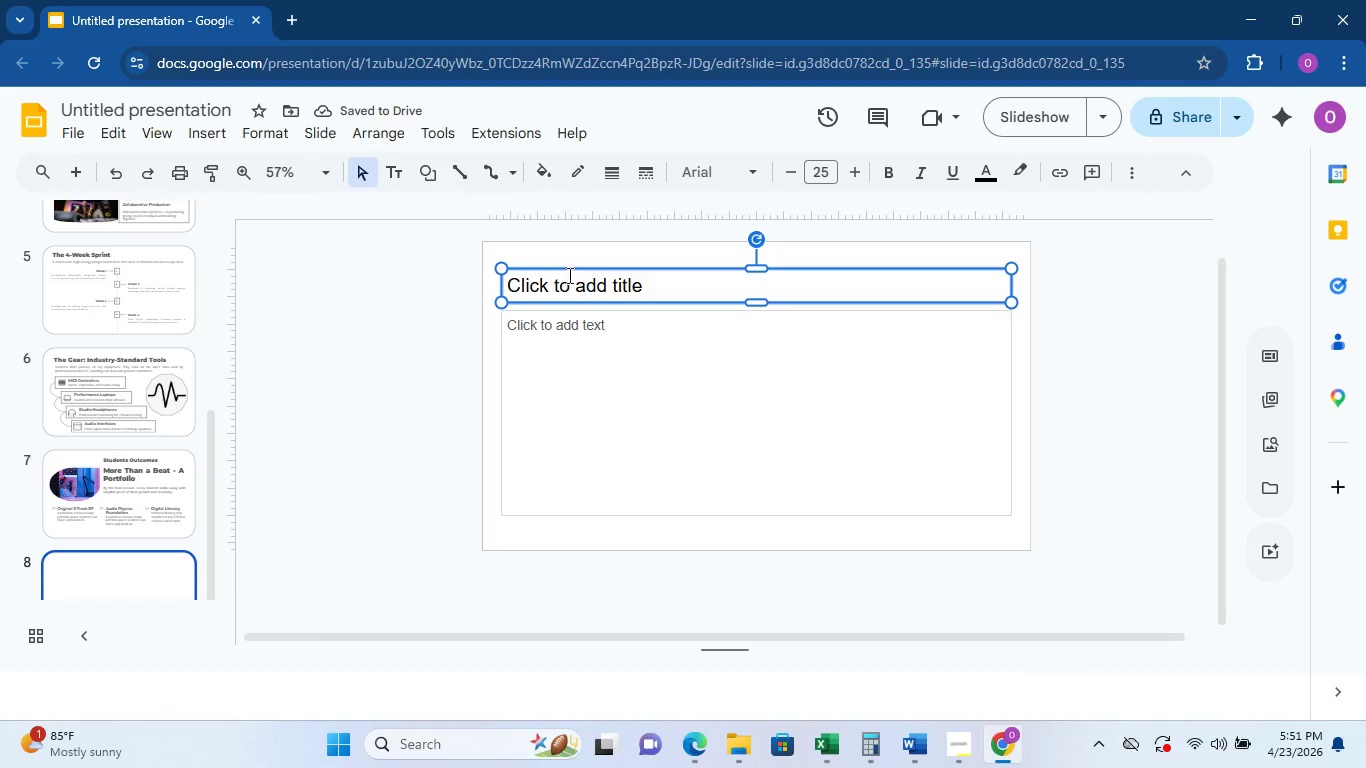 
key(Delete)
 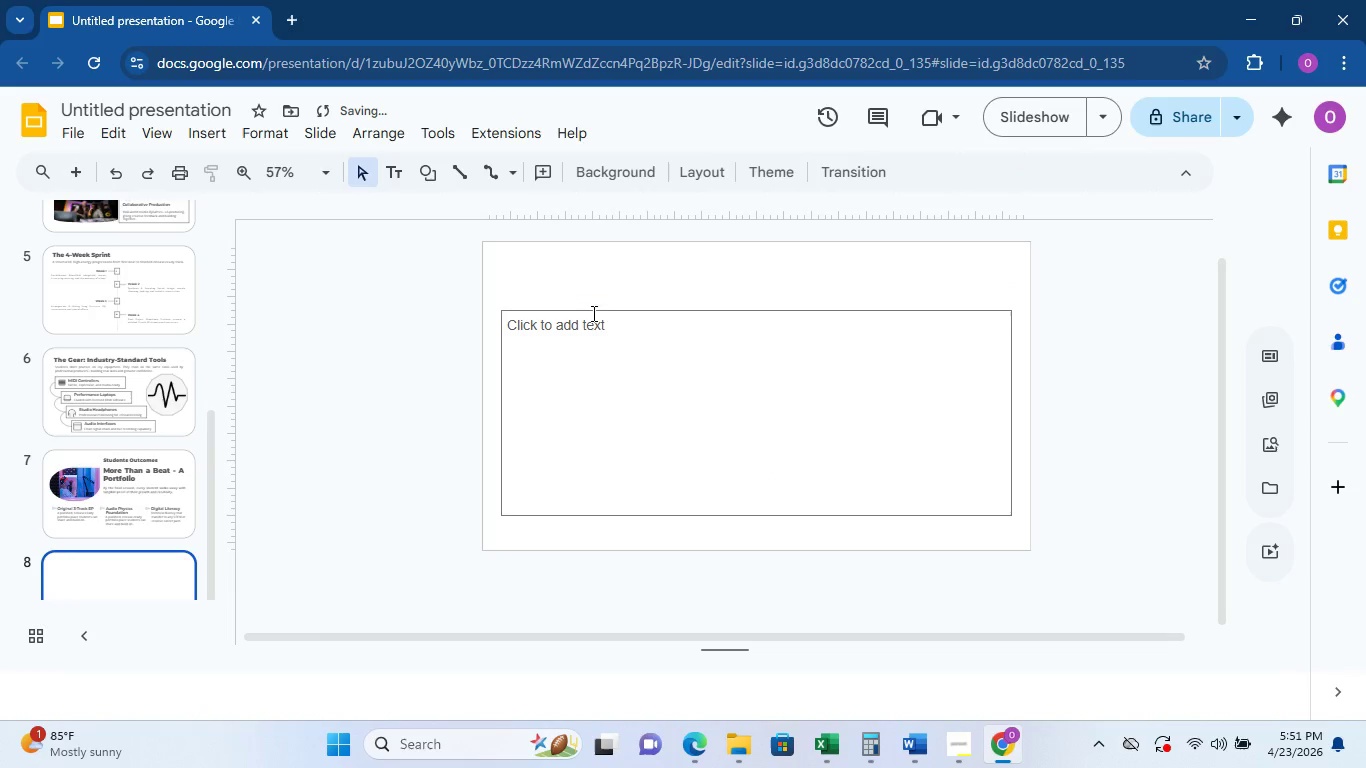 
left_click([594, 308])
 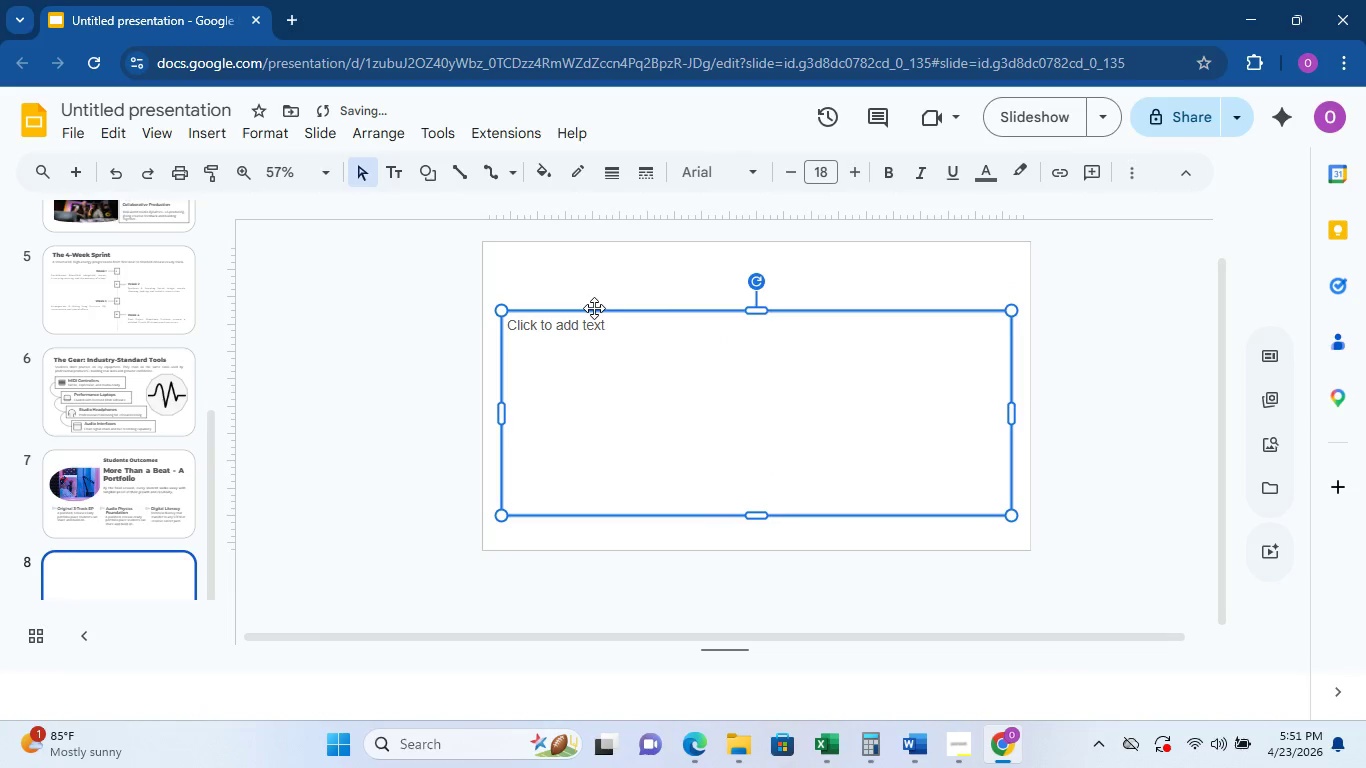 
key(Delete)
 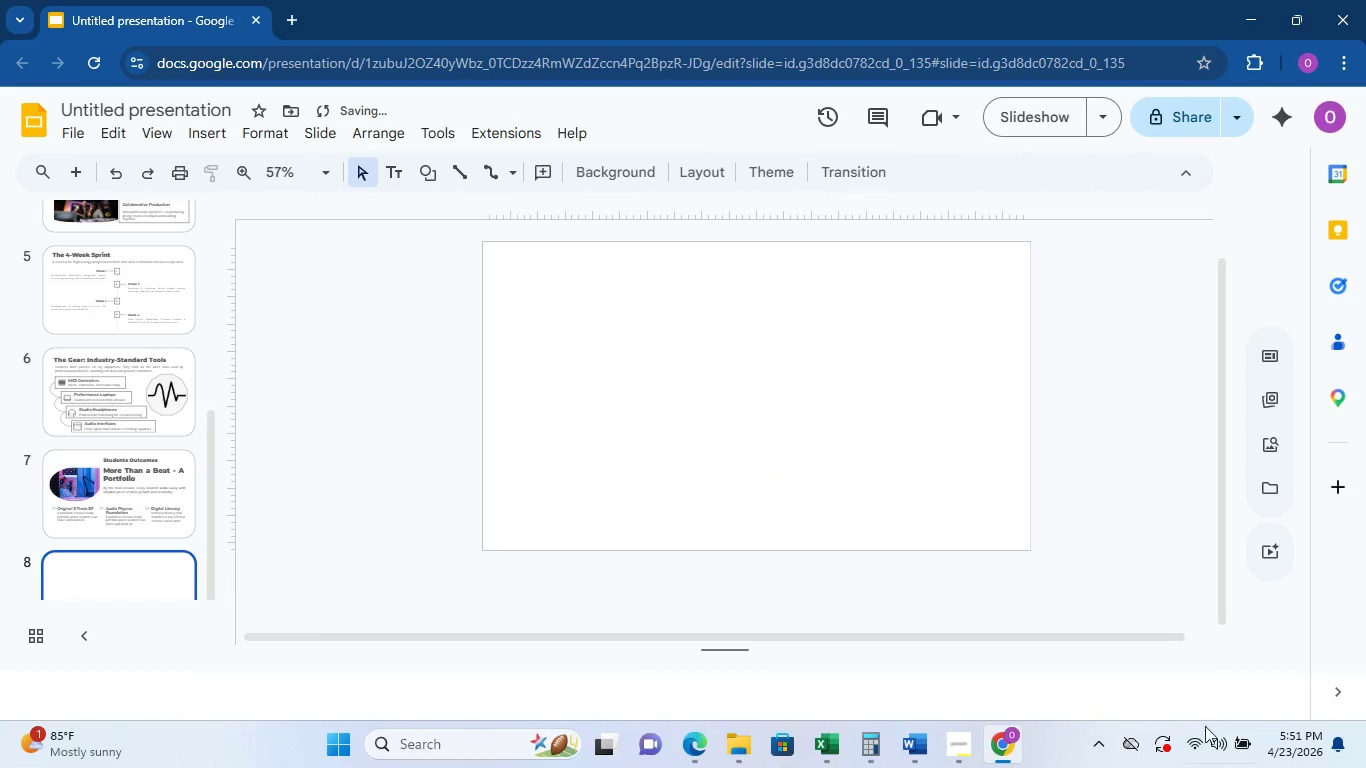 
left_click([1196, 741])
 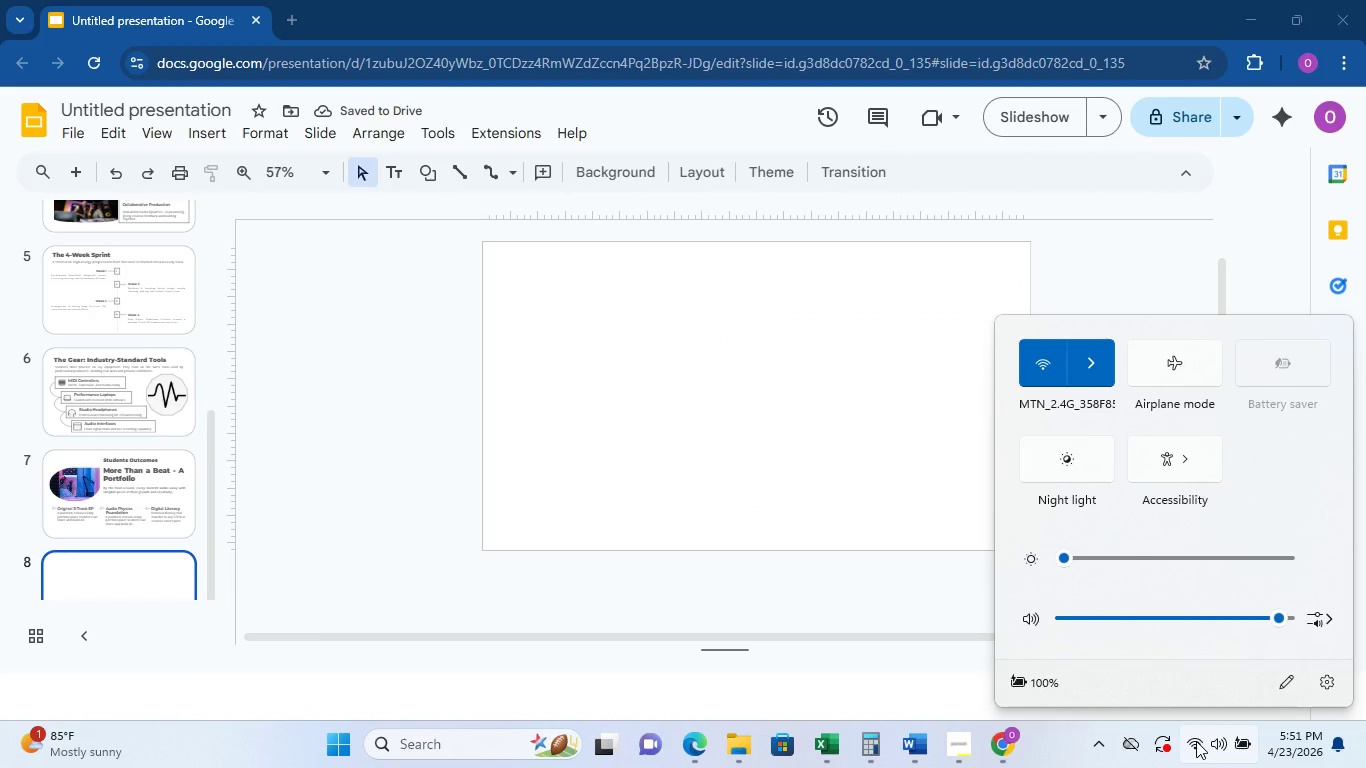 
left_click([1196, 741])